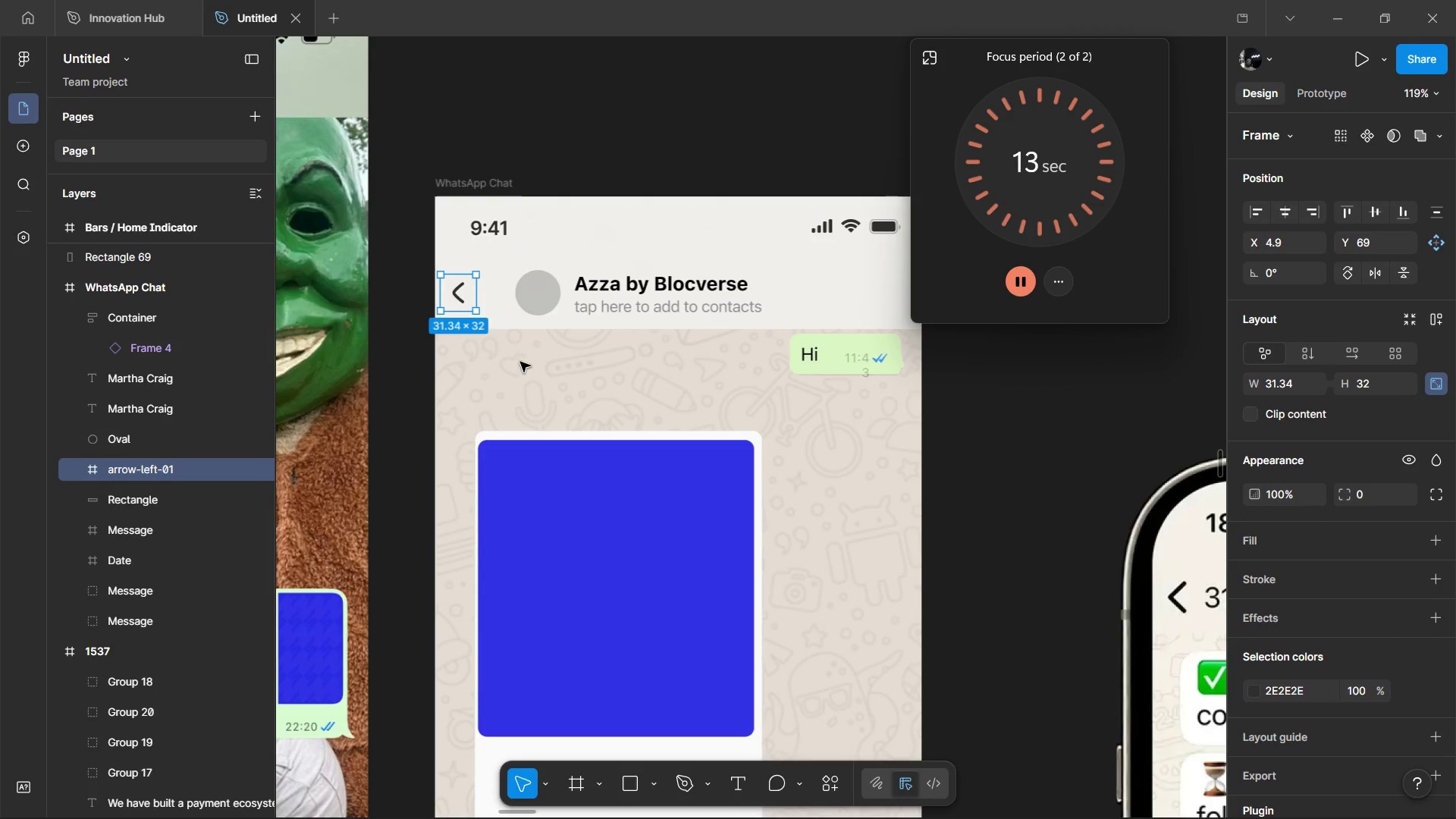 
wait(5.45)
 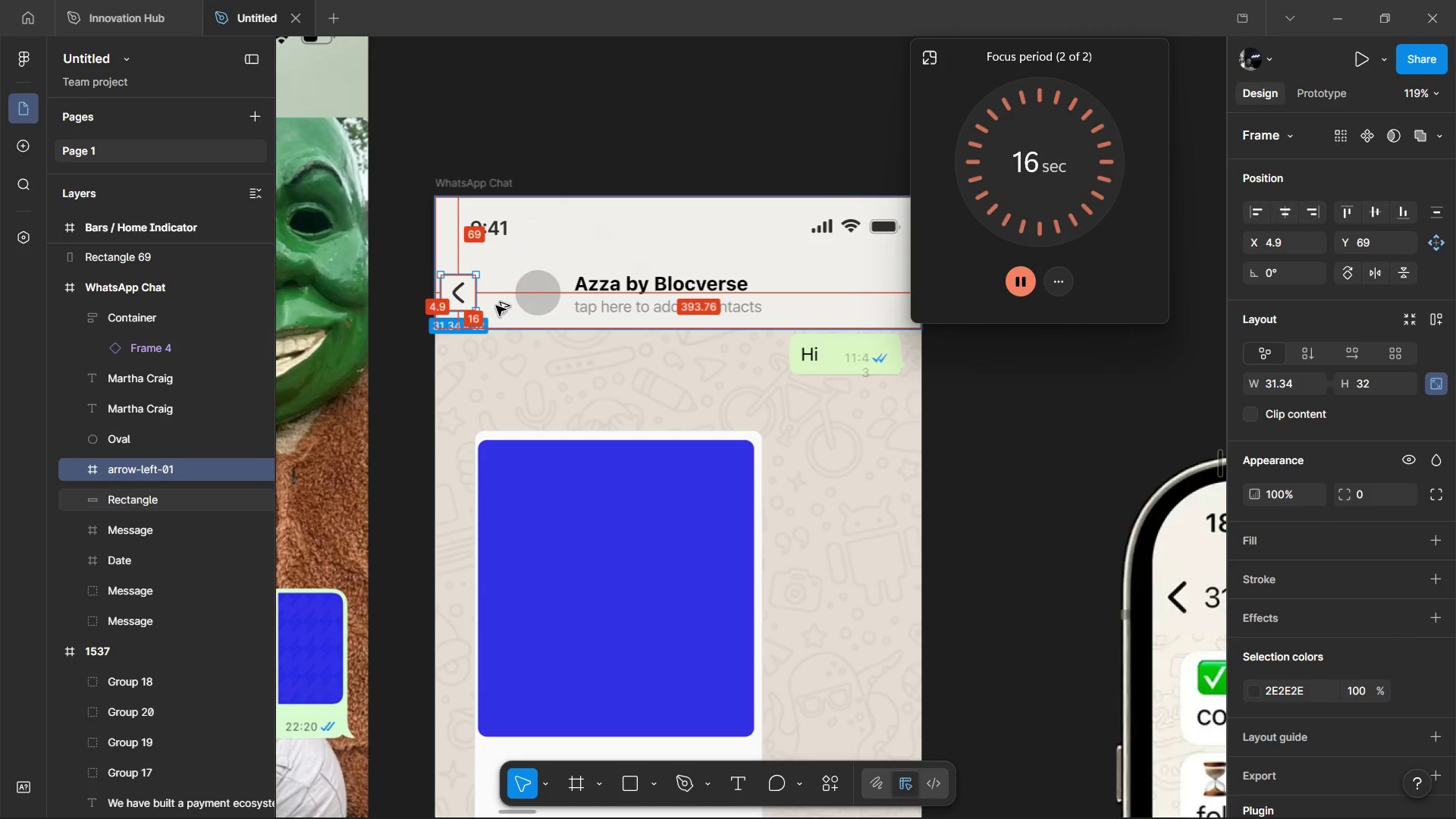 
left_click([1294, 387])
 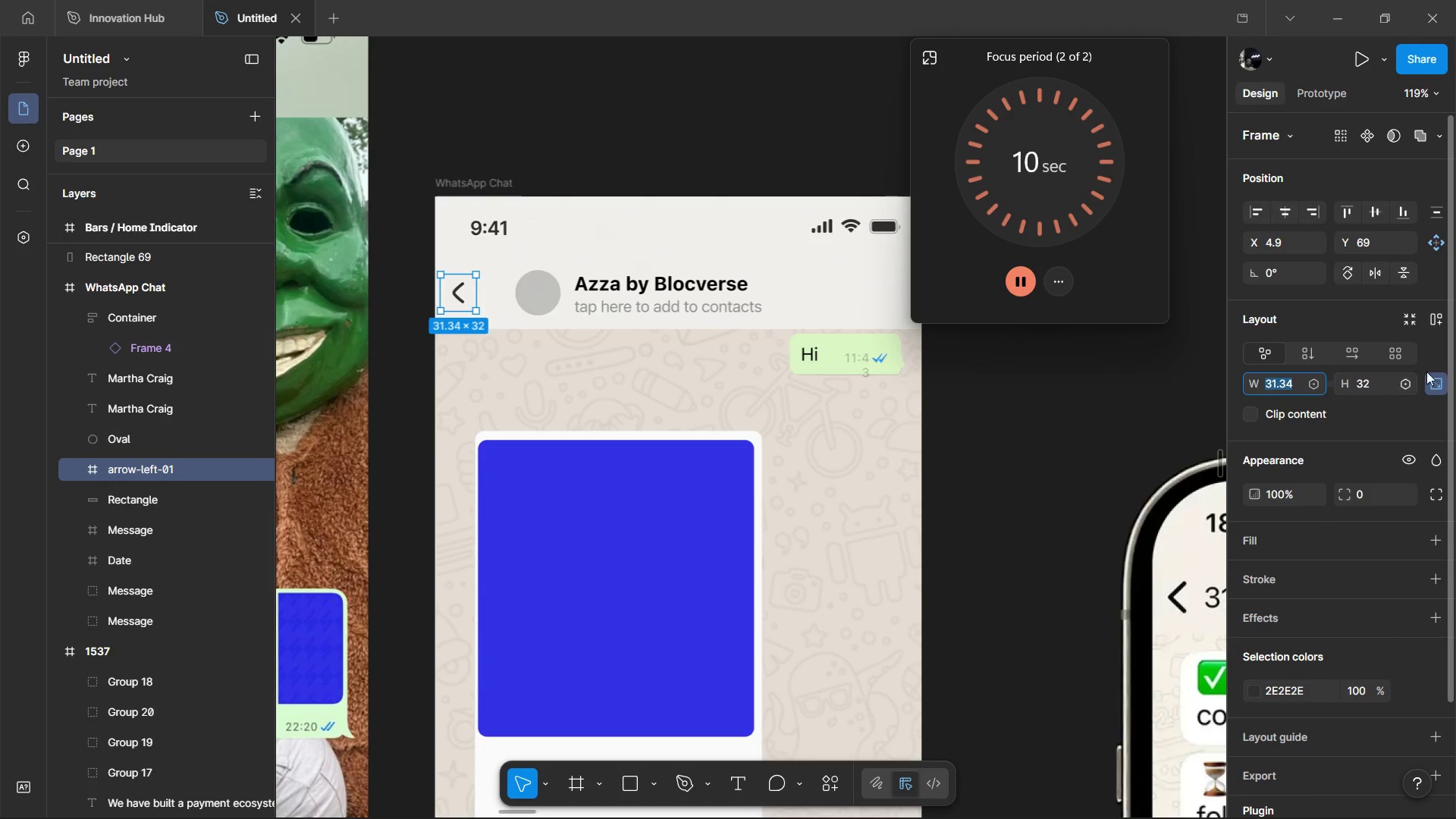 
left_click([1436, 375])
 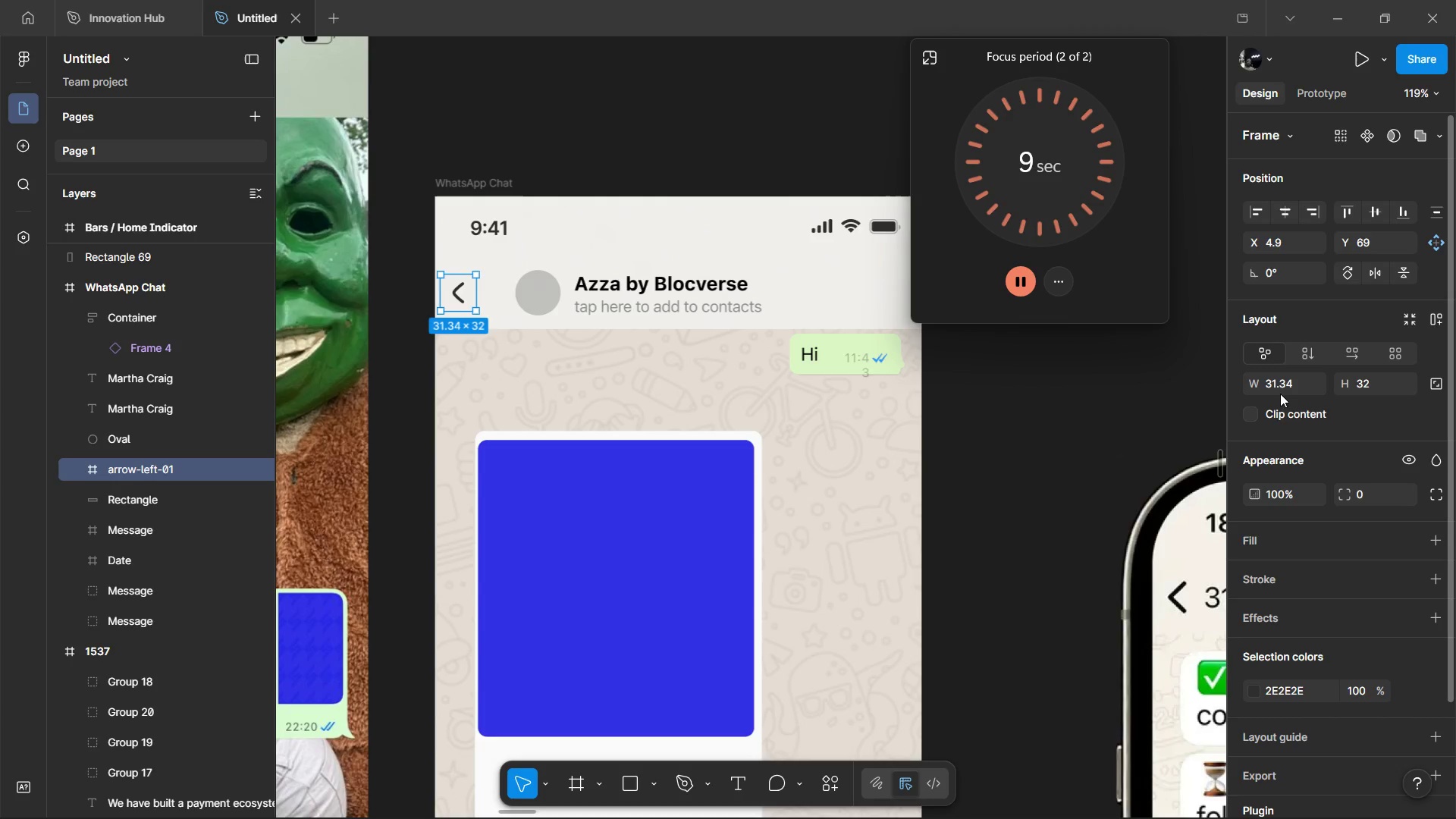 
left_click([1290, 386])
 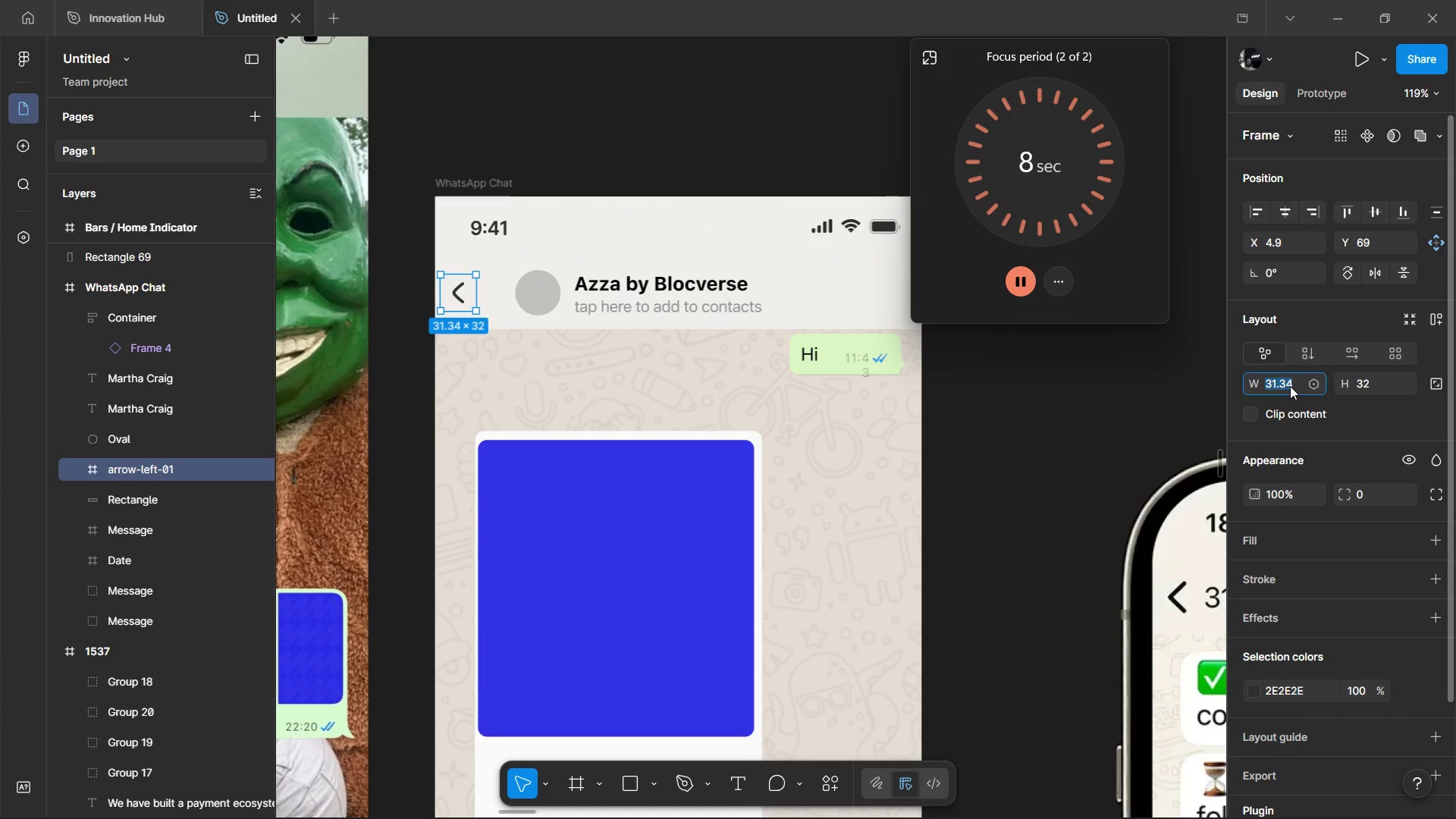 
key(1)
 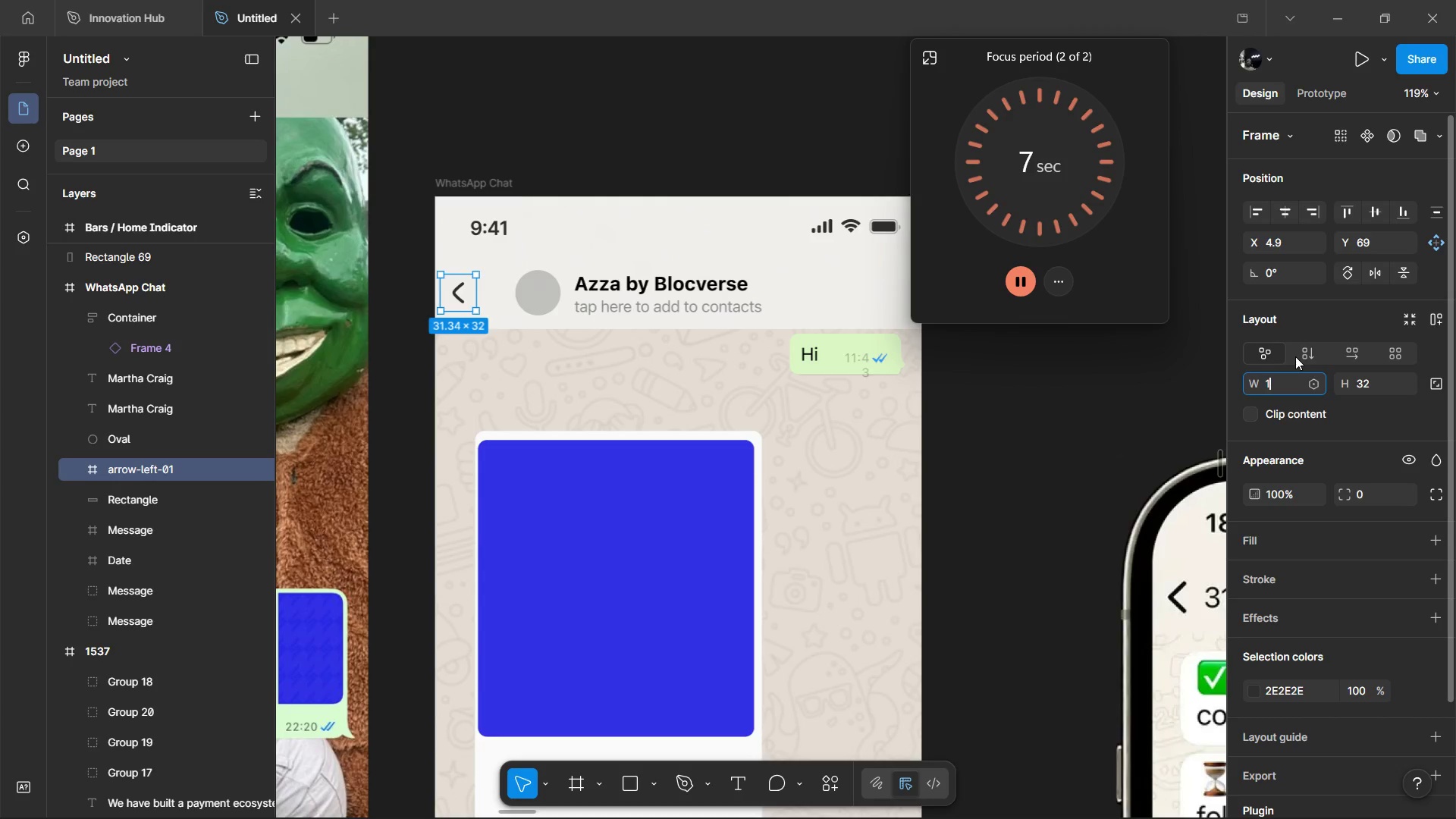 
key(Backspace)
type(28)
 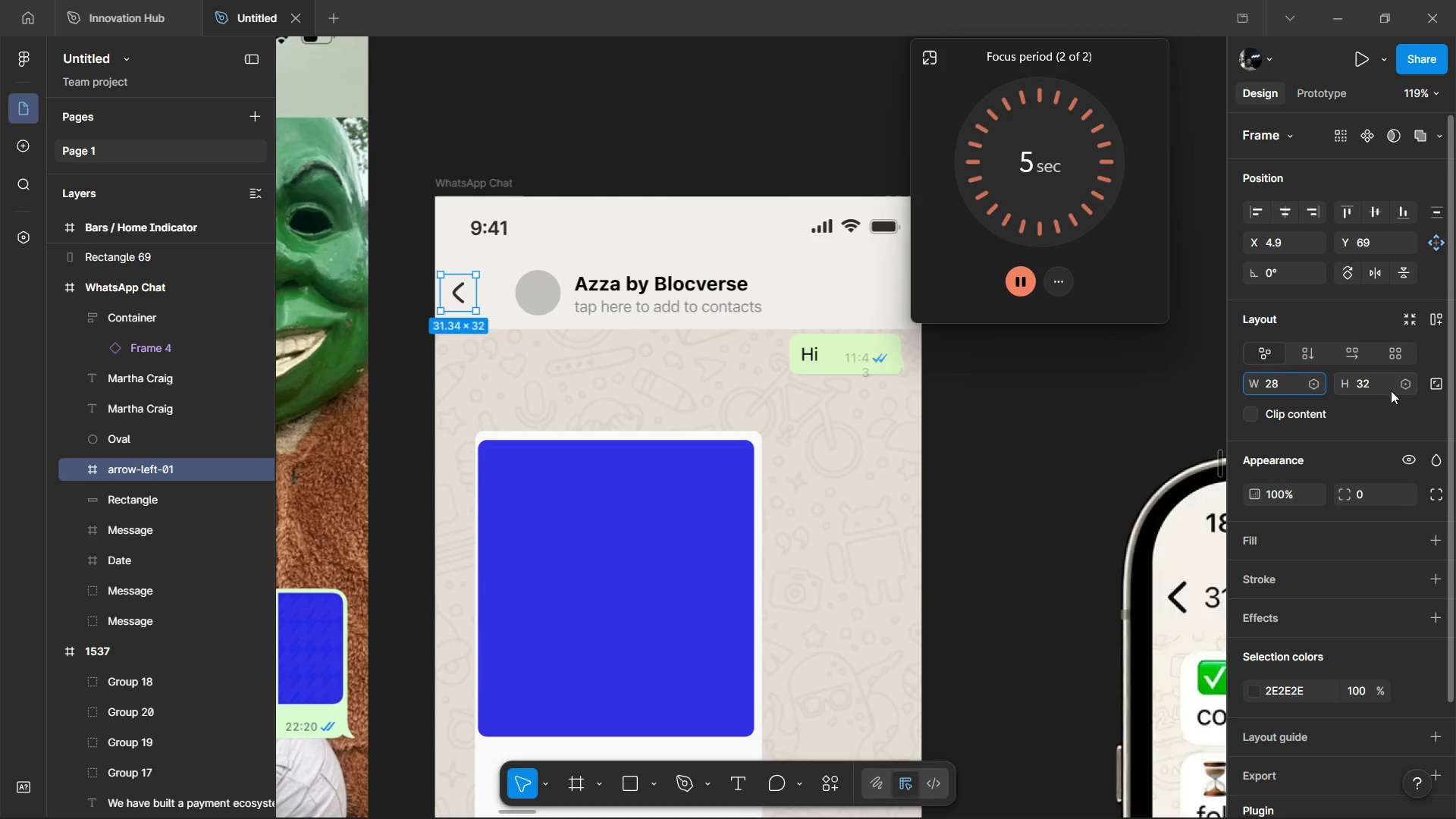 
left_click([1383, 402])
 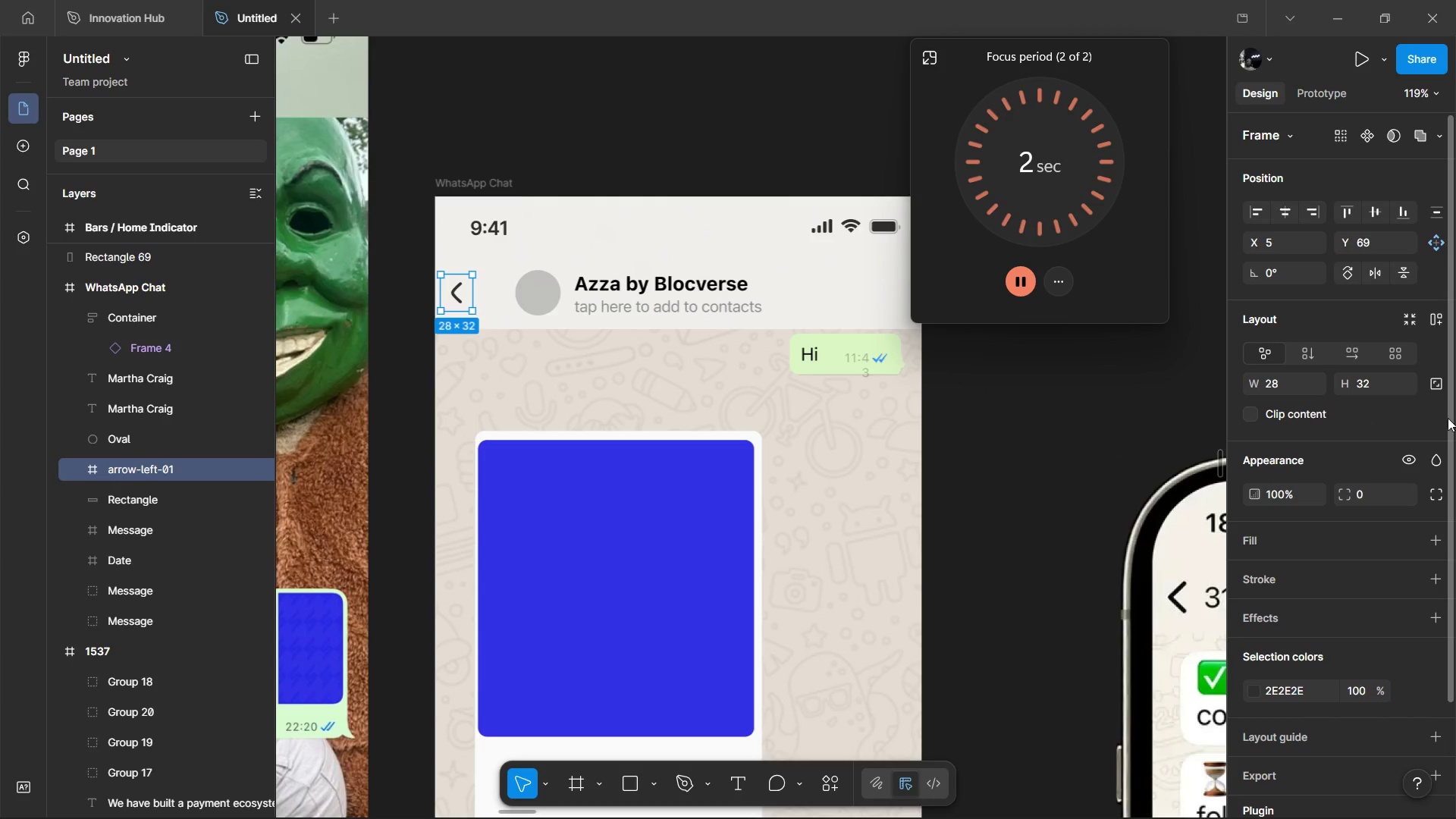 
left_click([1365, 391])
 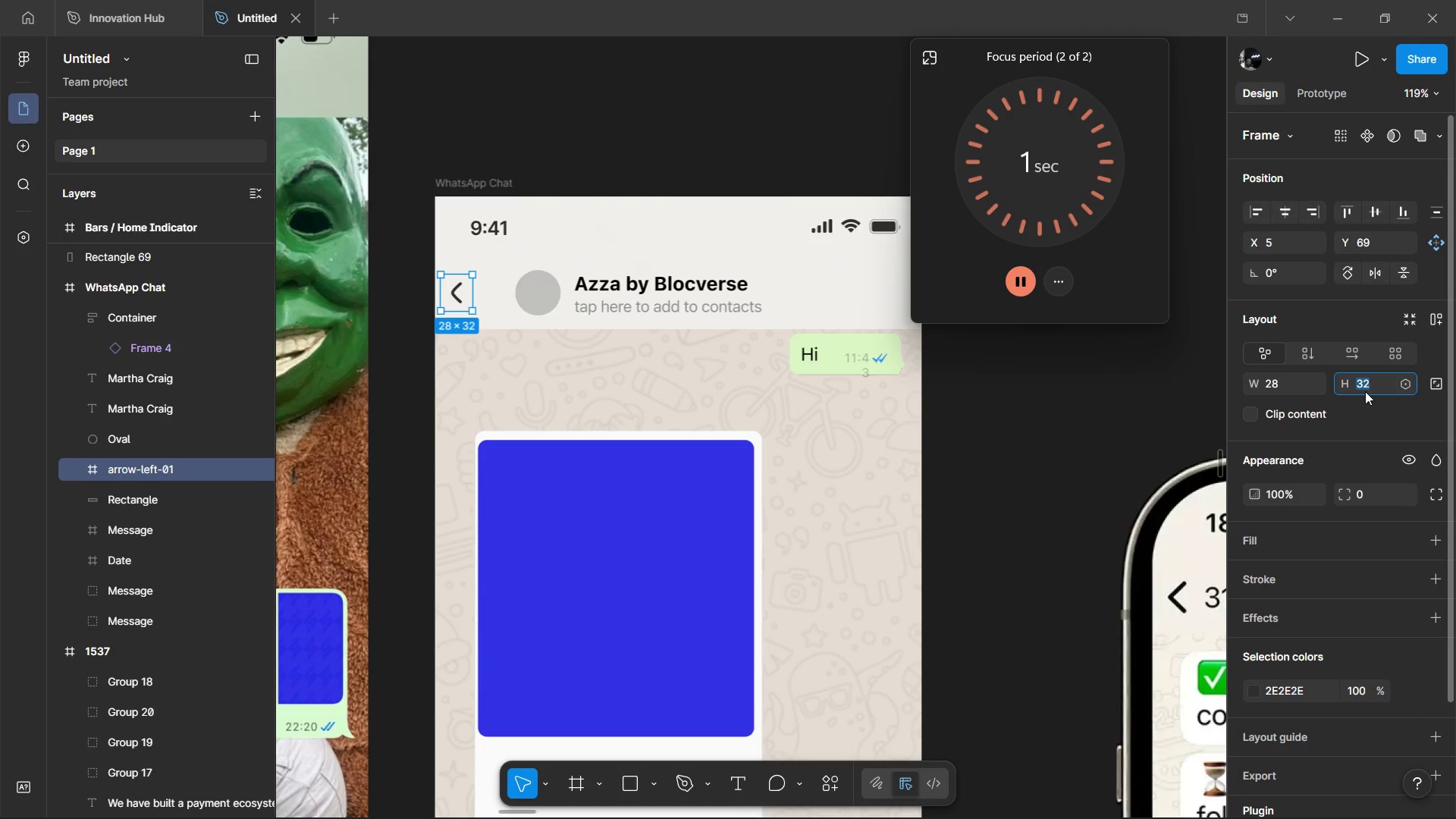 
key(2)
 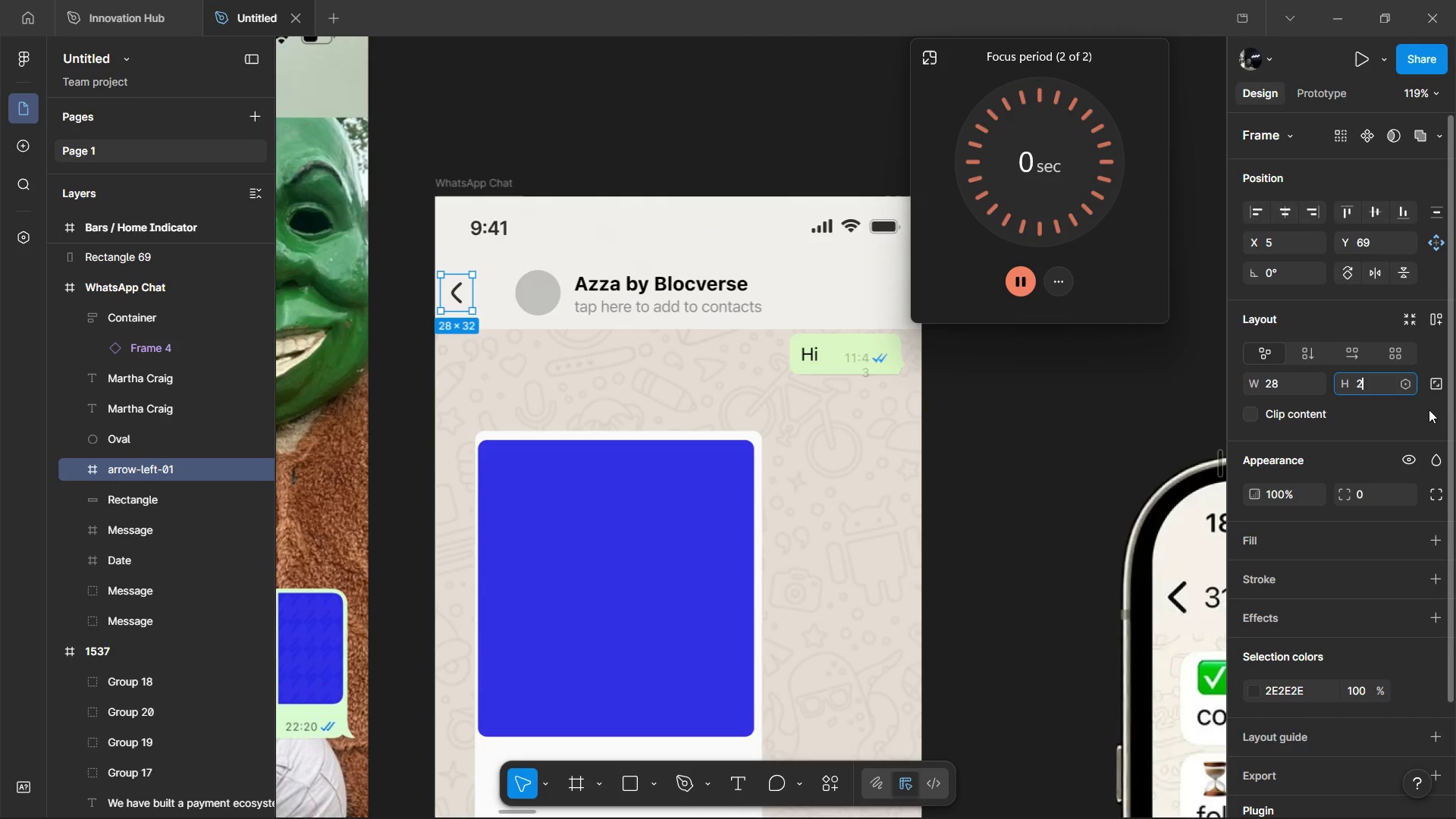 
key(8)
 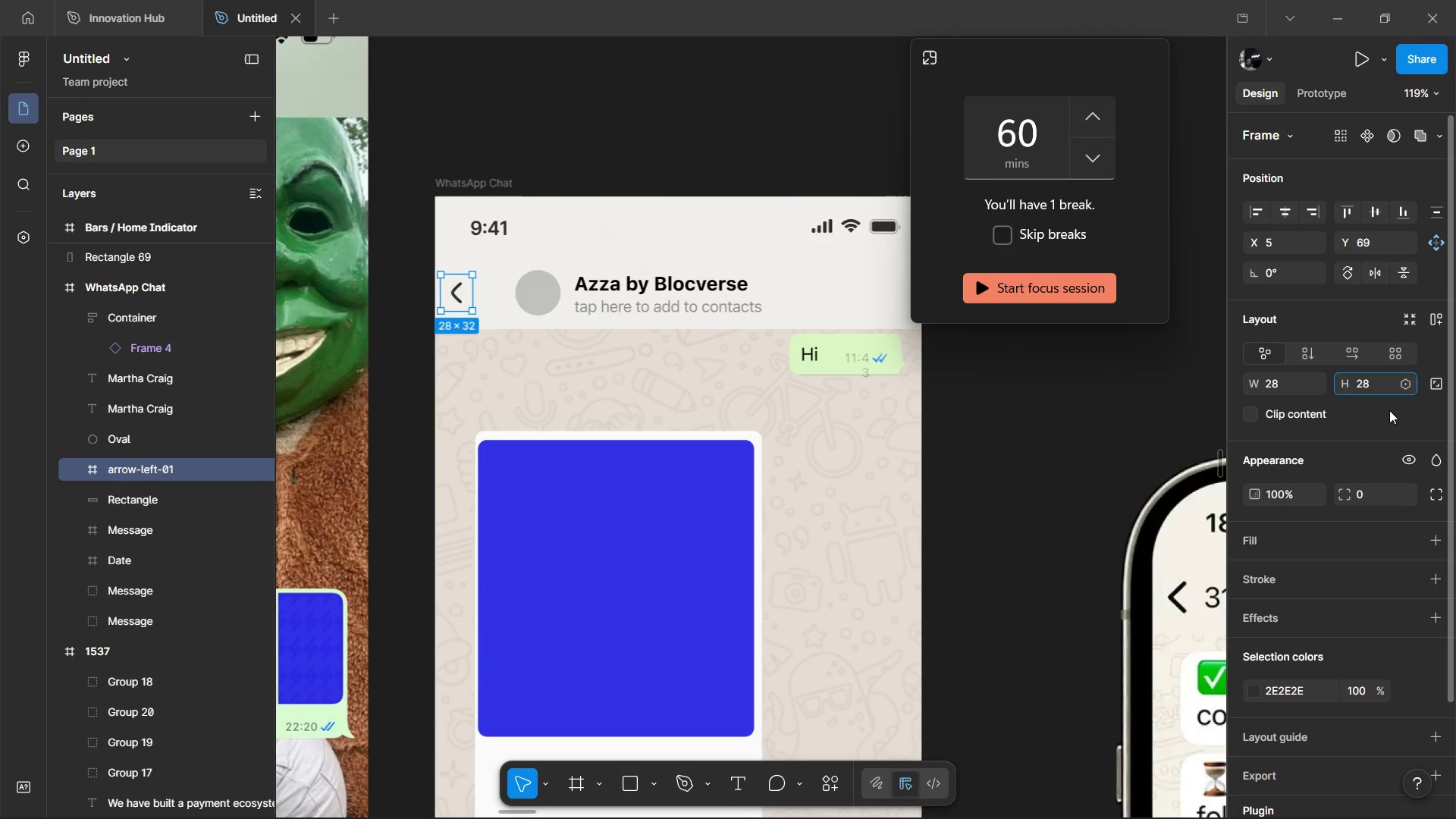 
left_click([1389, 410])
 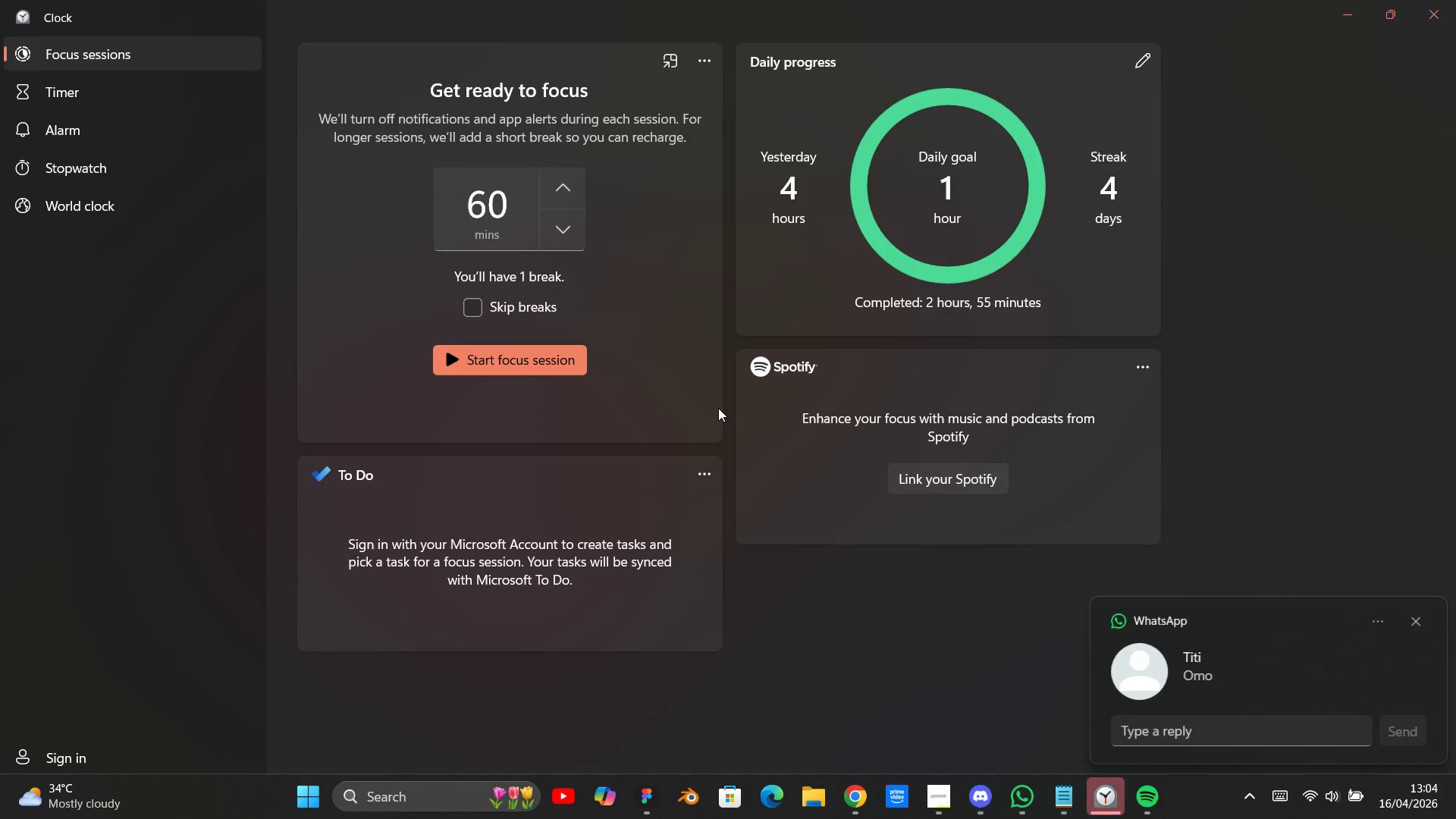 
wait(5.17)
 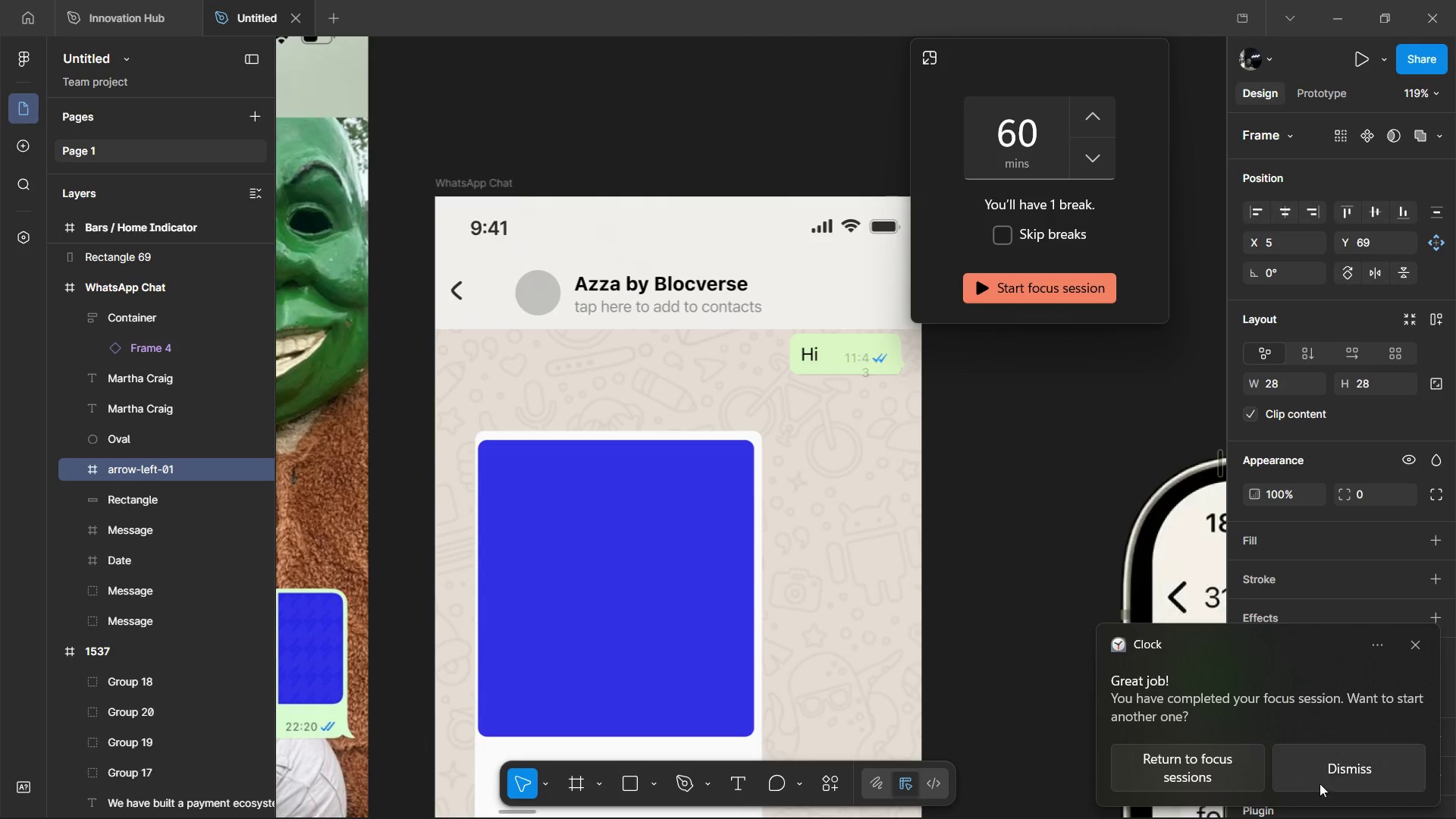 
left_click([1365, 806])
 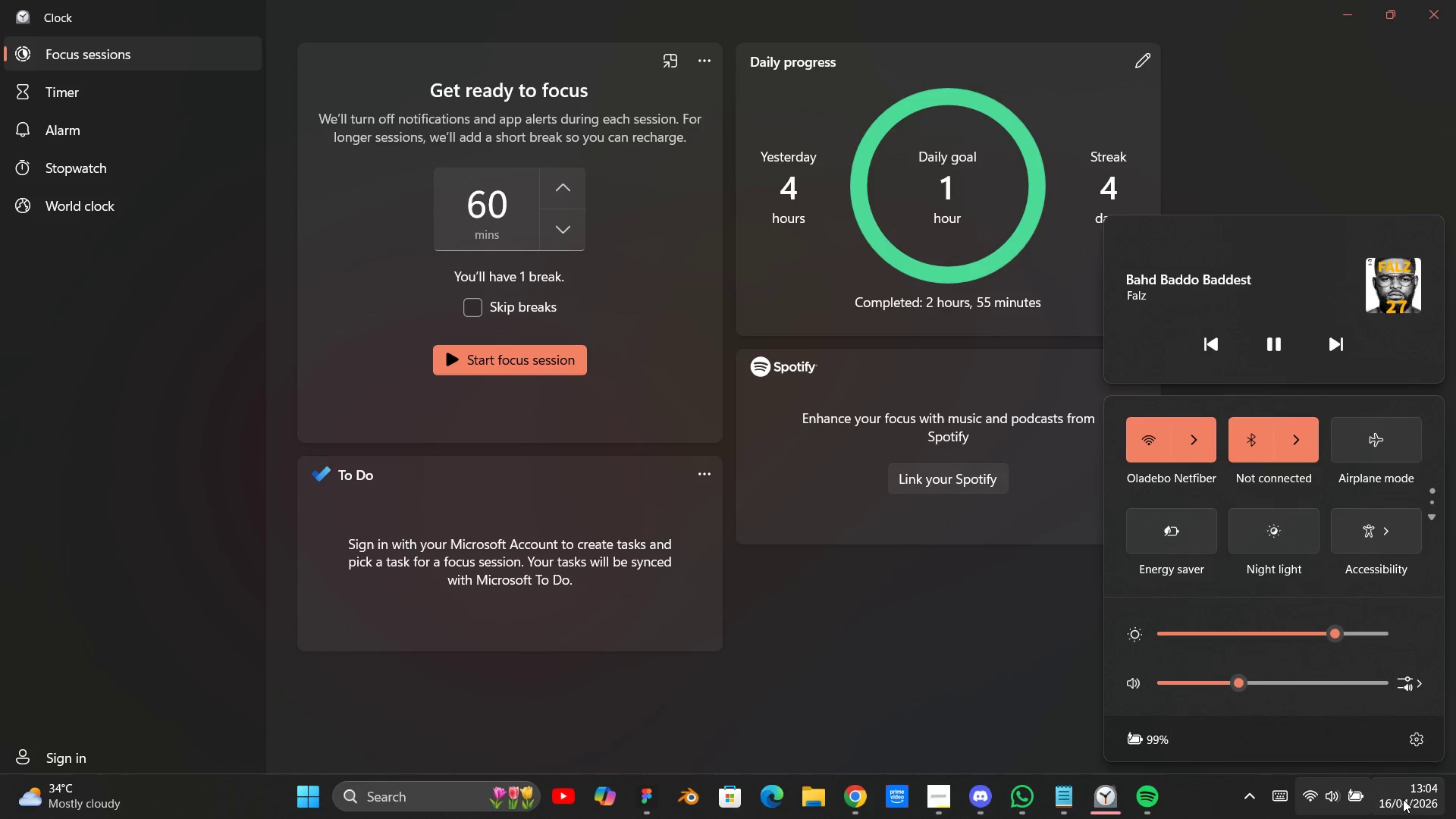 
left_click([1403, 799])
 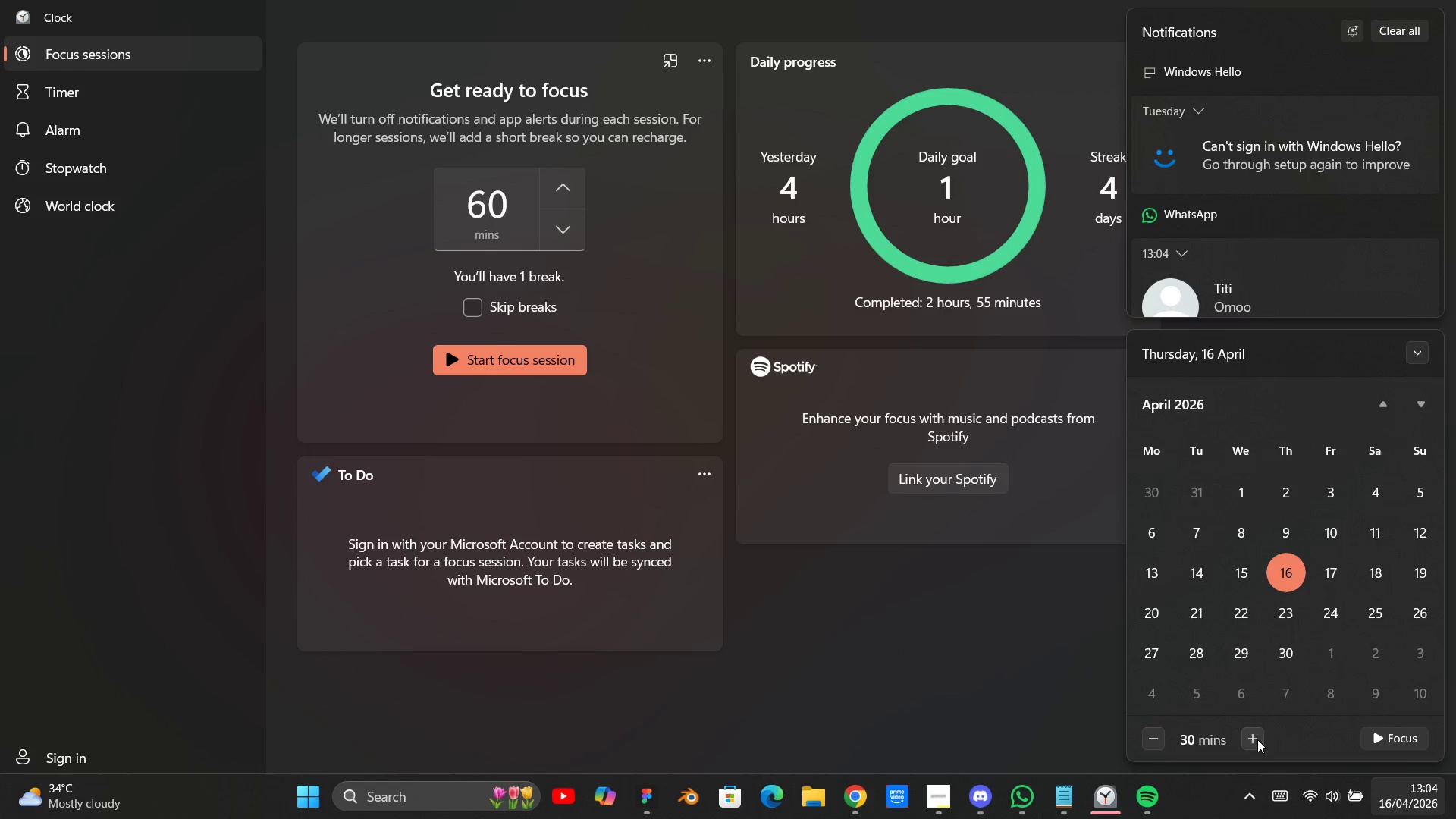 
double_click([1257, 739])
 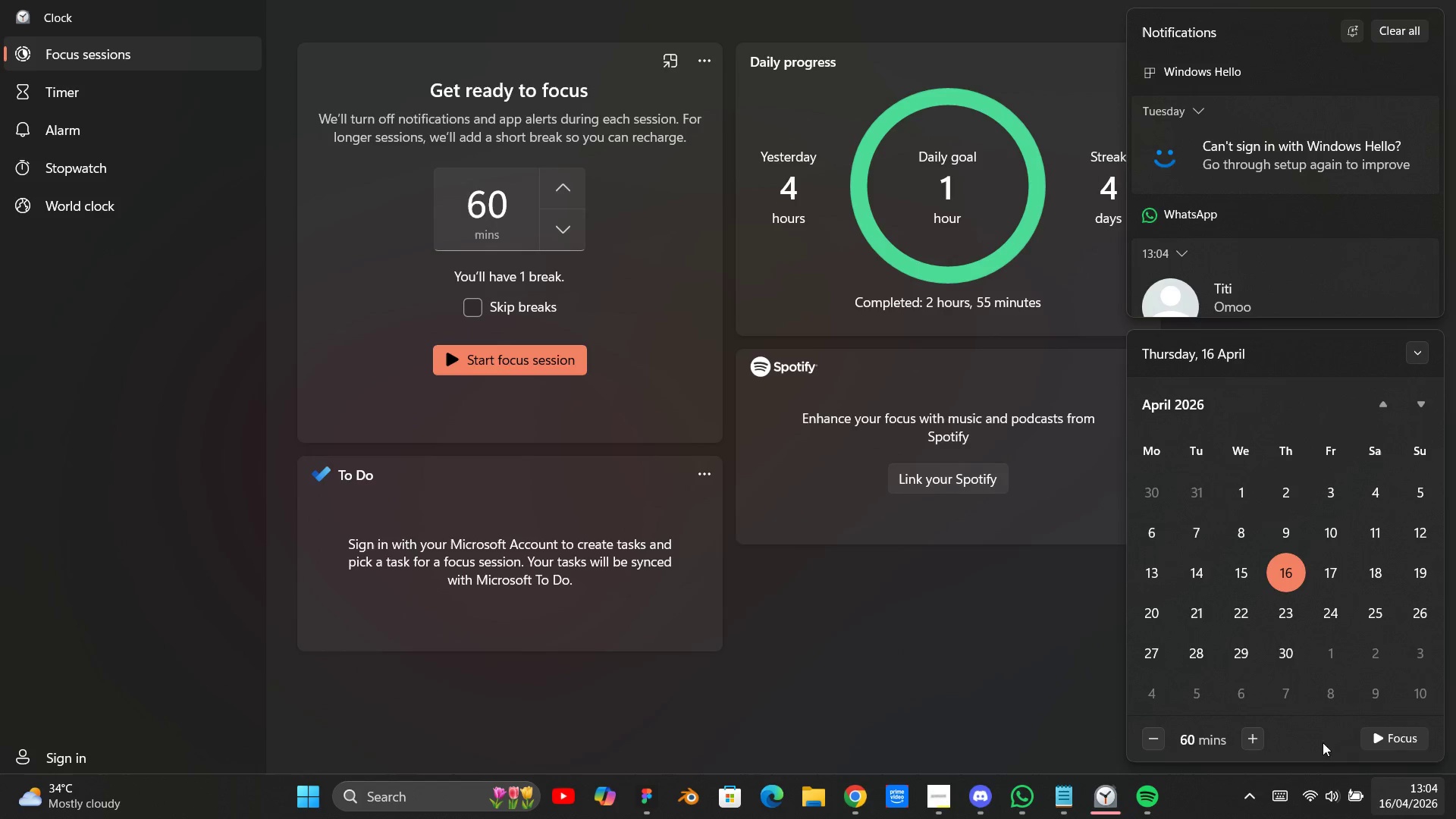 
left_click([1374, 742])
 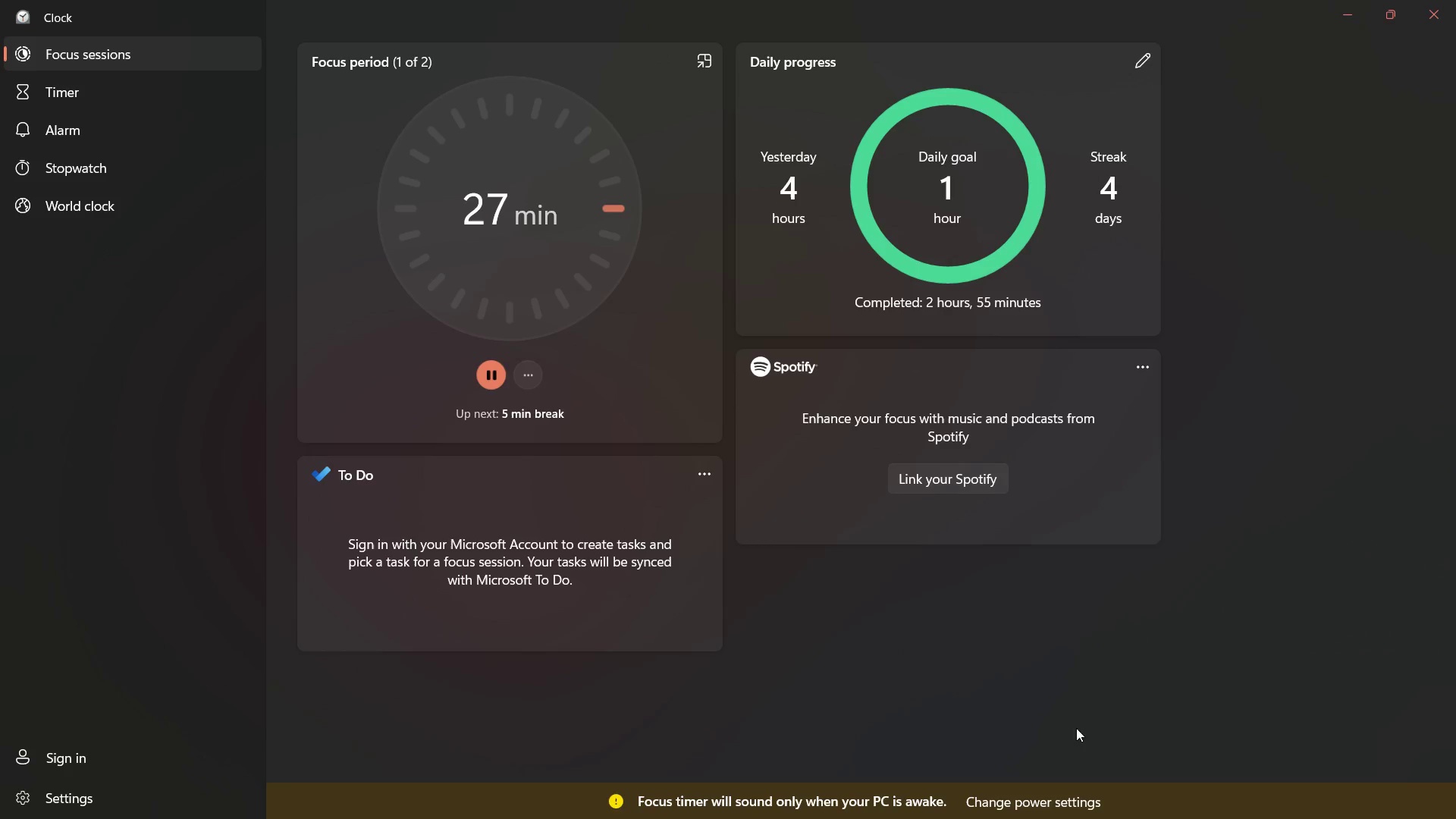 
key(Alt+Tab)
 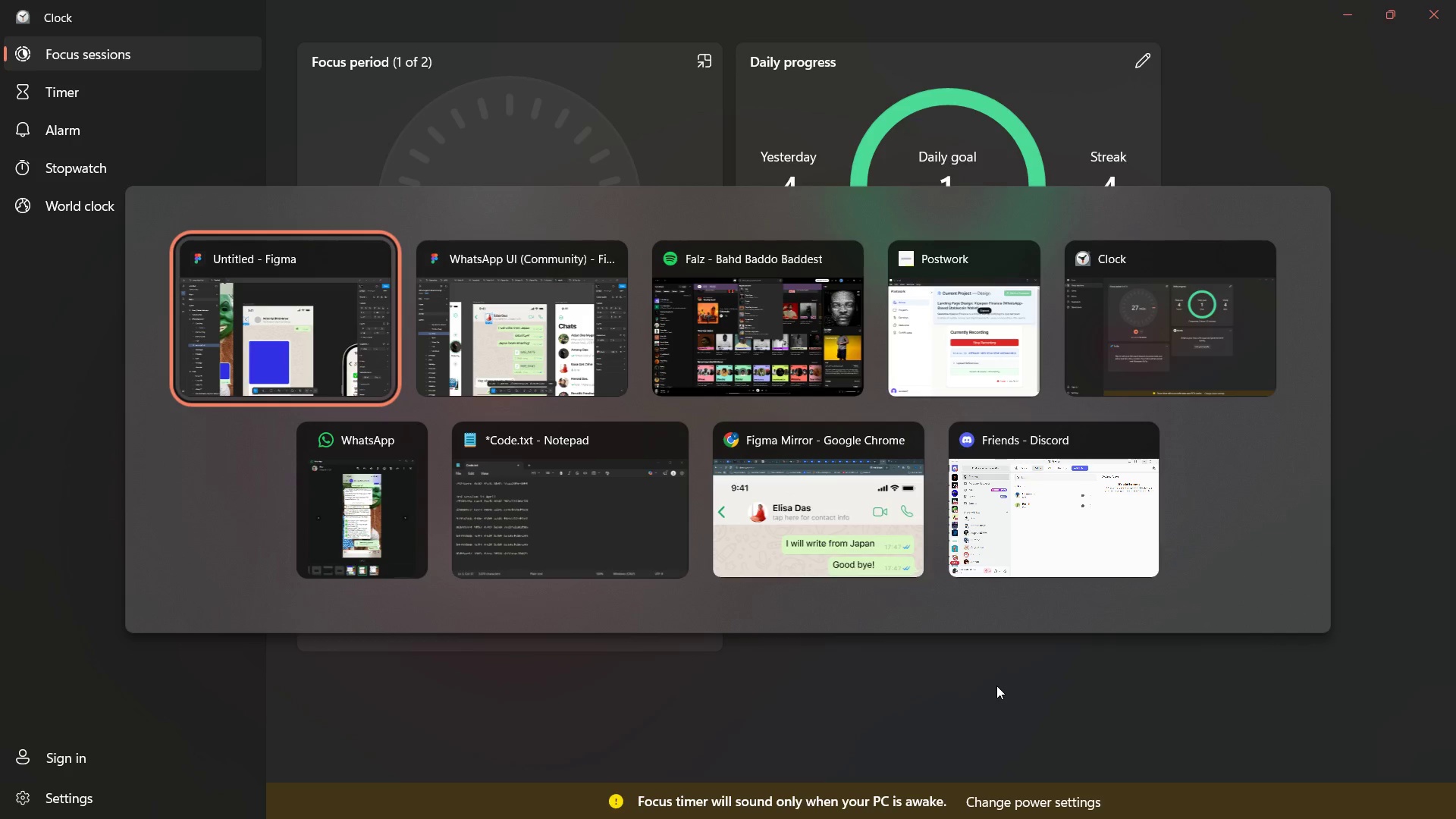 
key(Alt+Tab)
 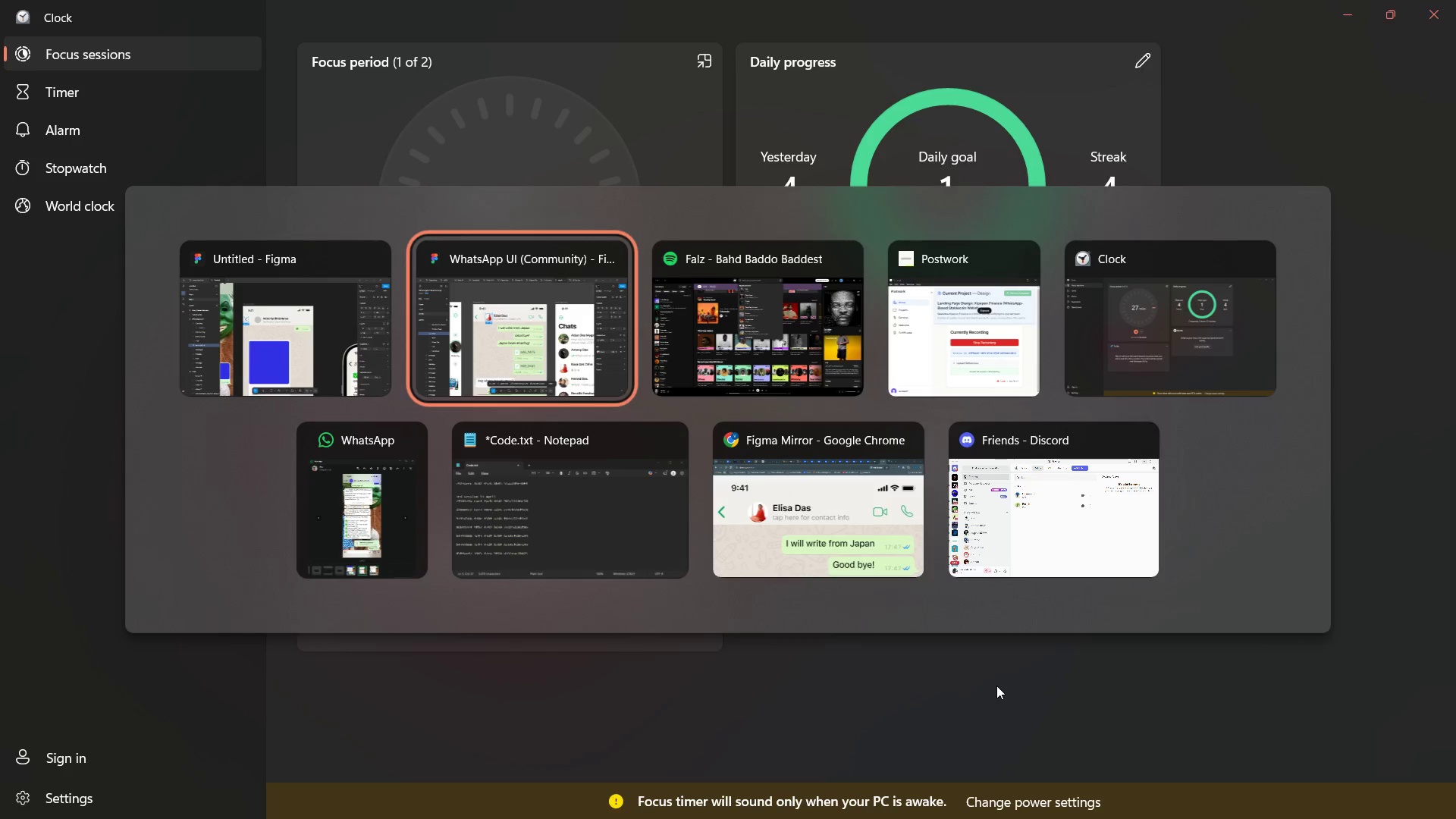 
key(Alt+Tab)
 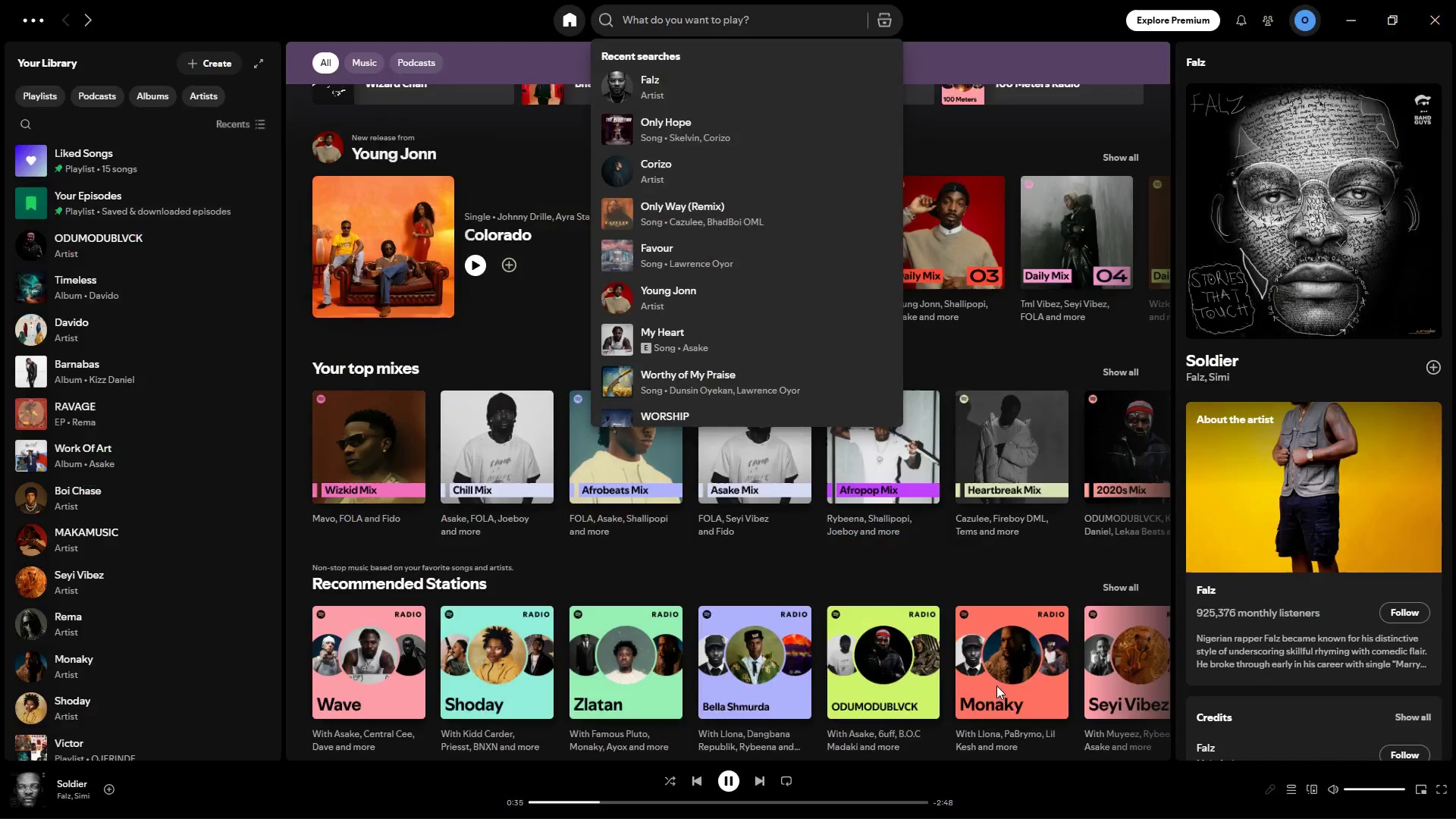 
key(Tab)
 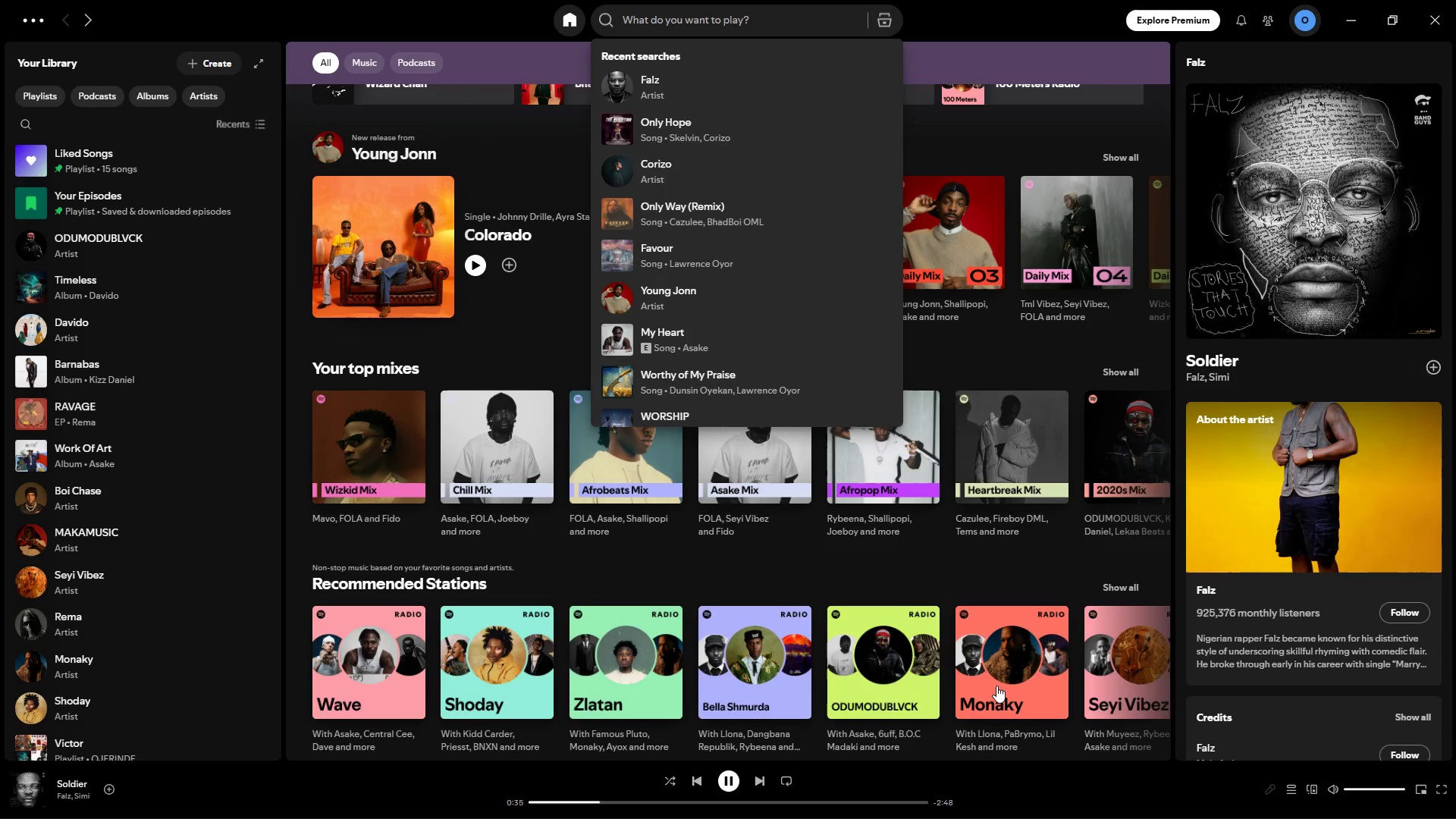 
key(Tab)
 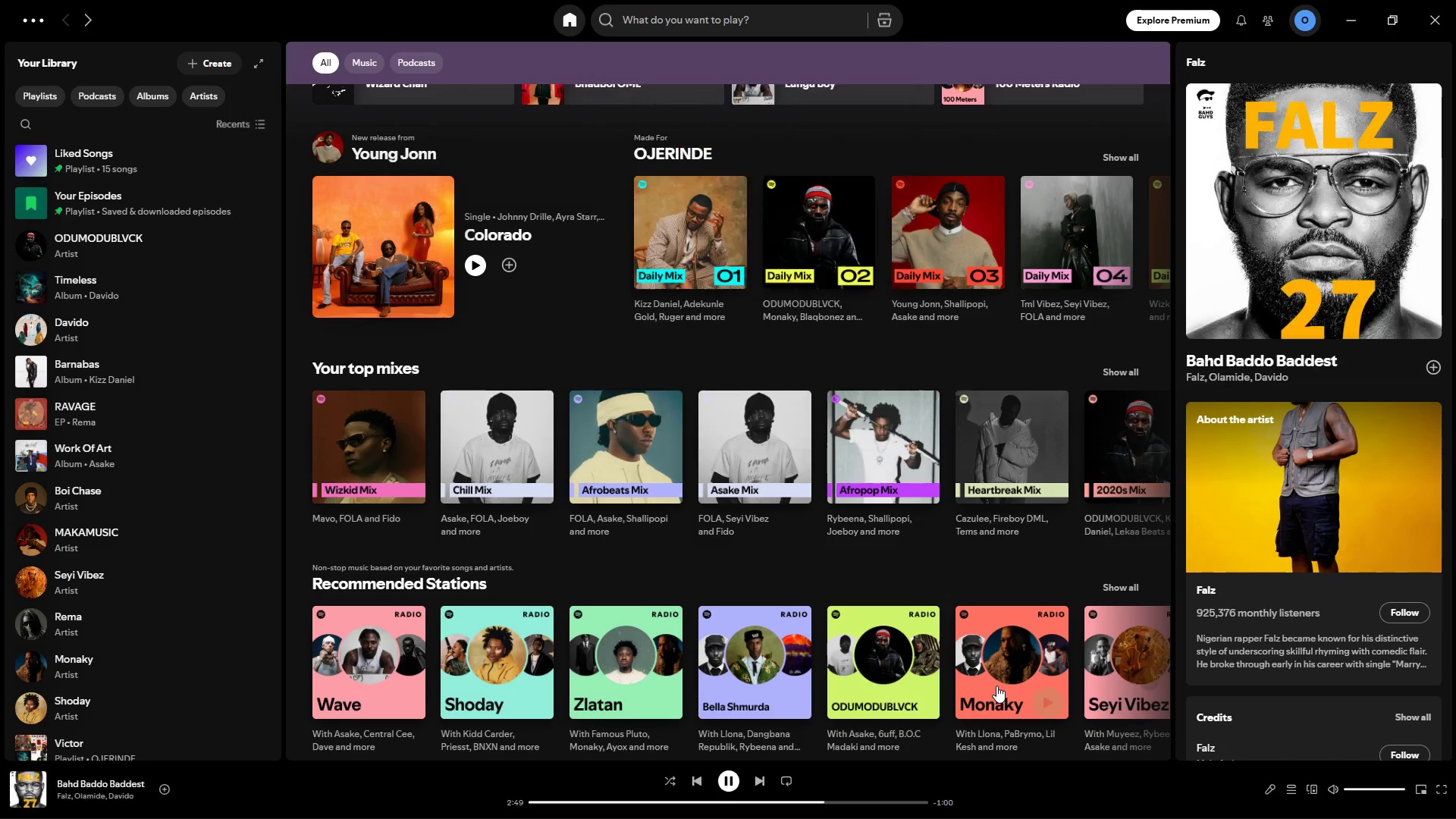 
key(Tab)
 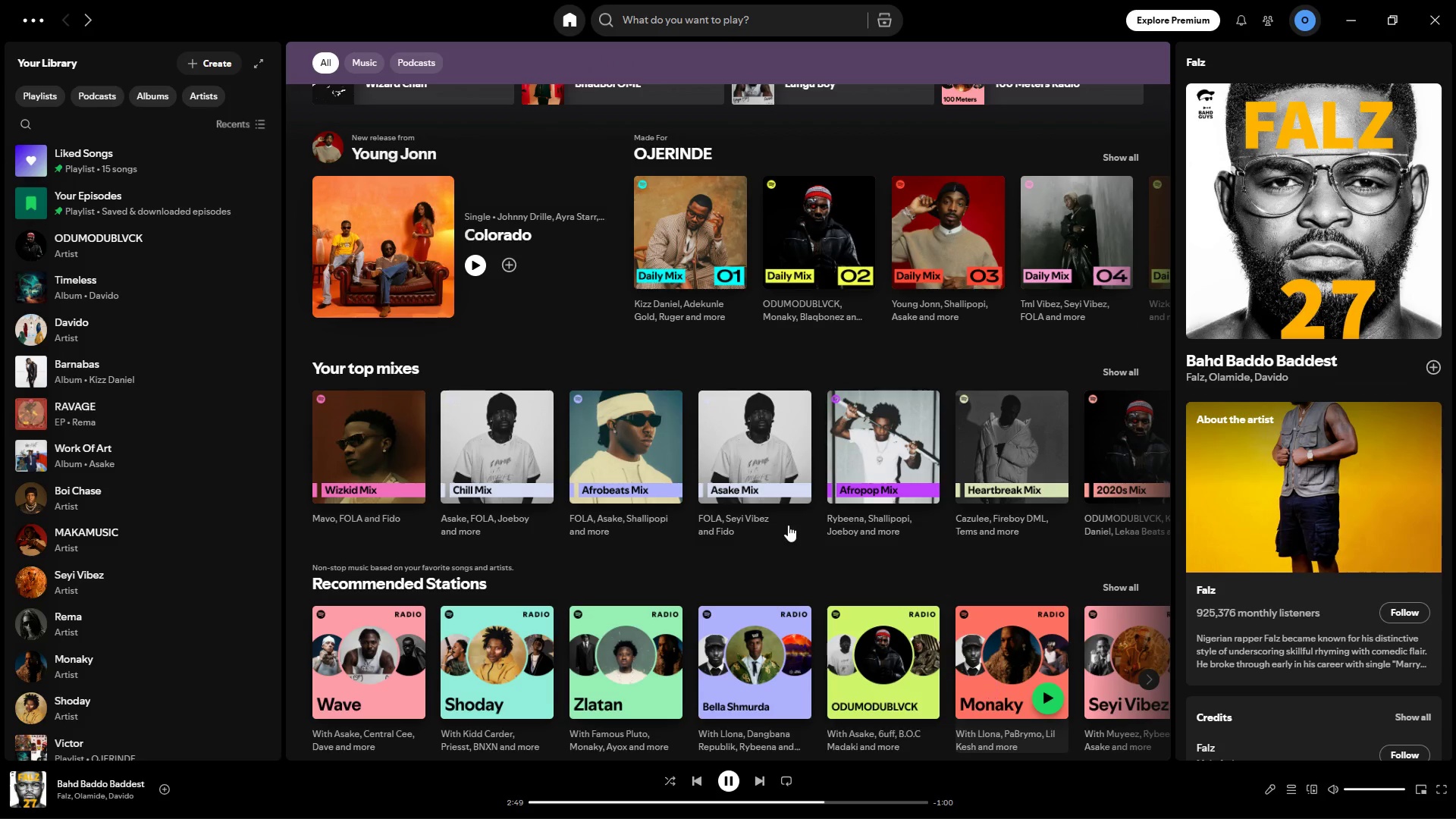 
key(Tab)
 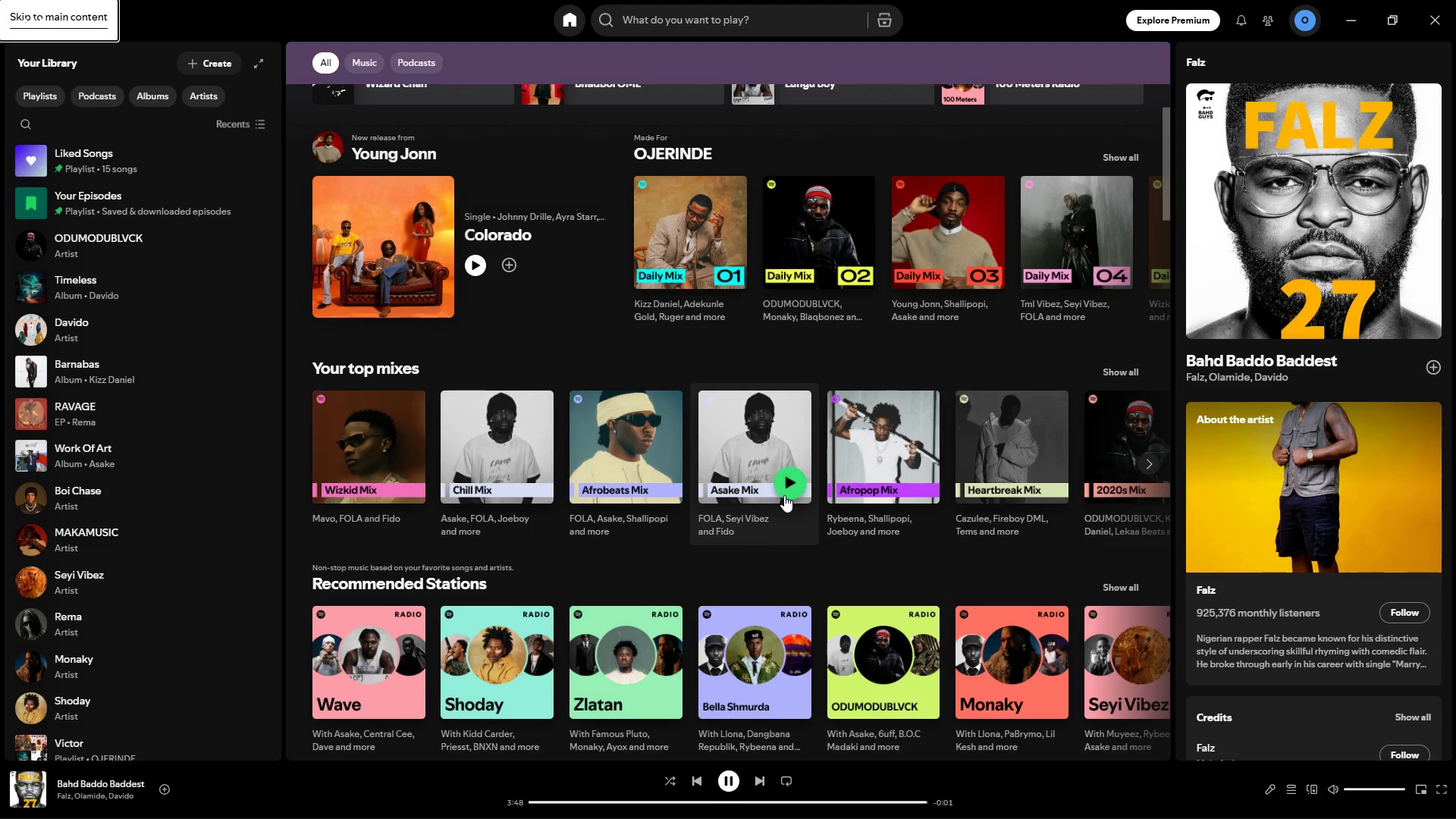 
key(Alt+Tab)
 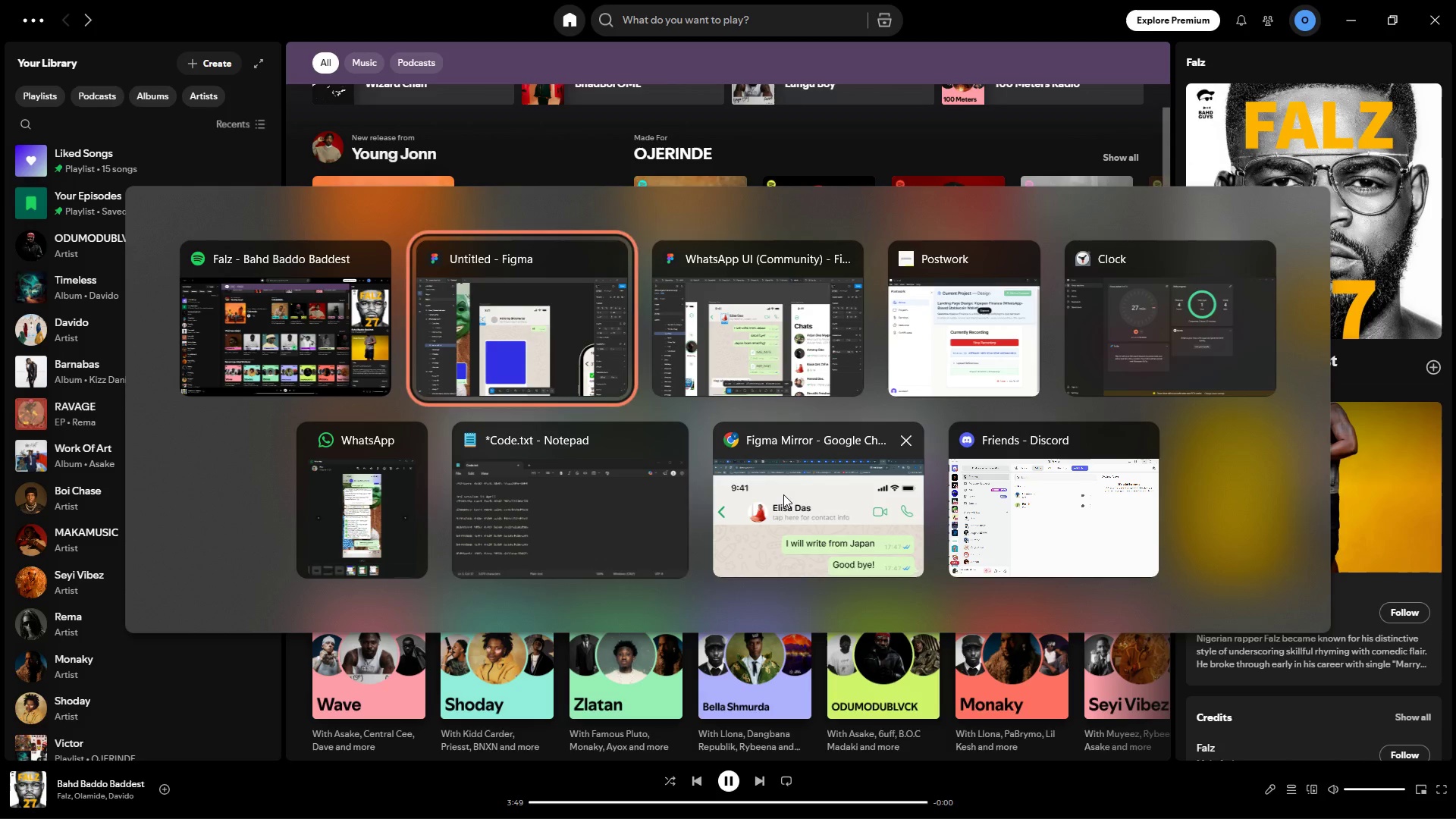 
key(Alt+Tab)
 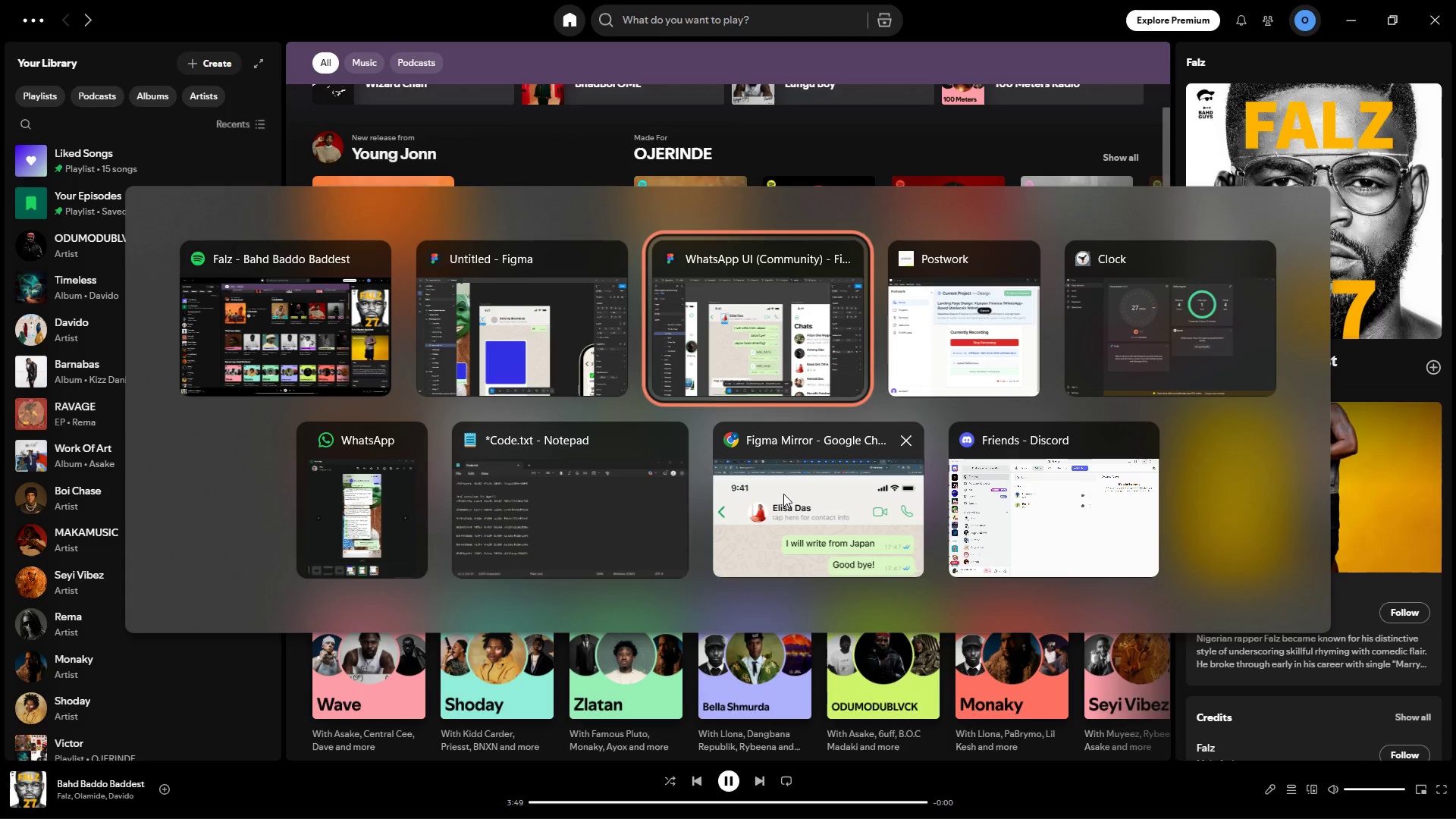 
key(Alt+Tab)